 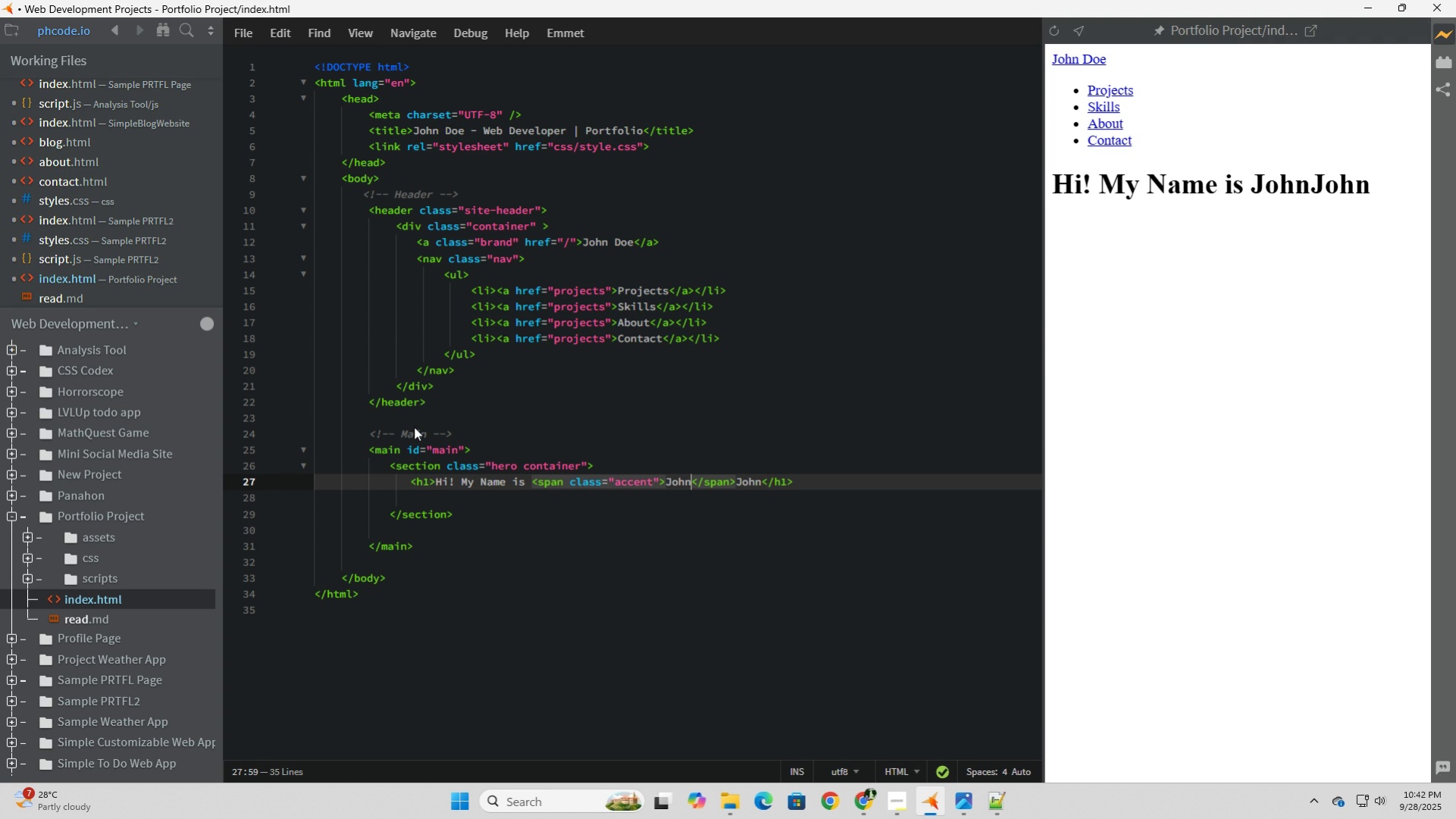 
key(ArrowRight)
 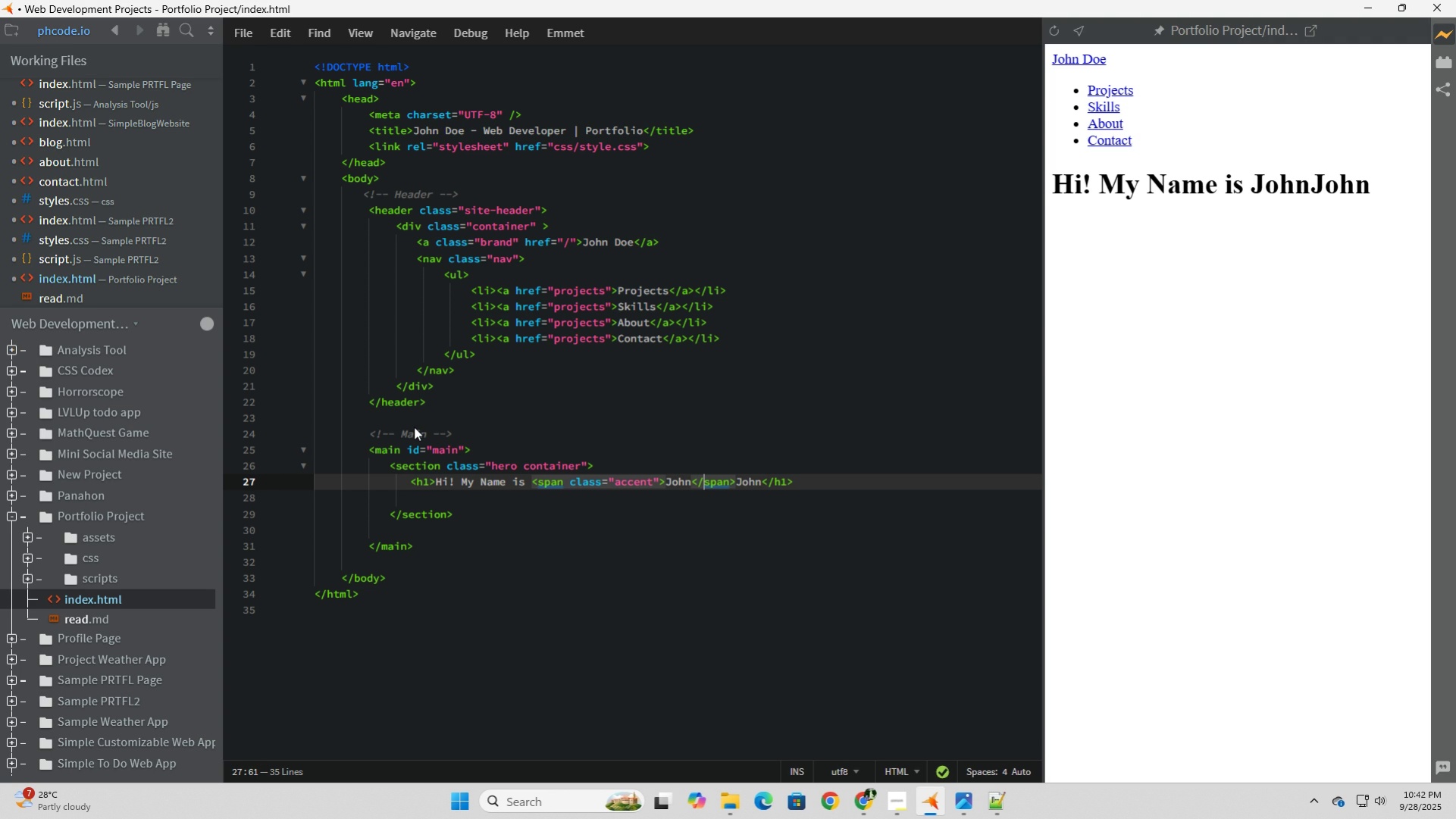 
key(ArrowRight)
 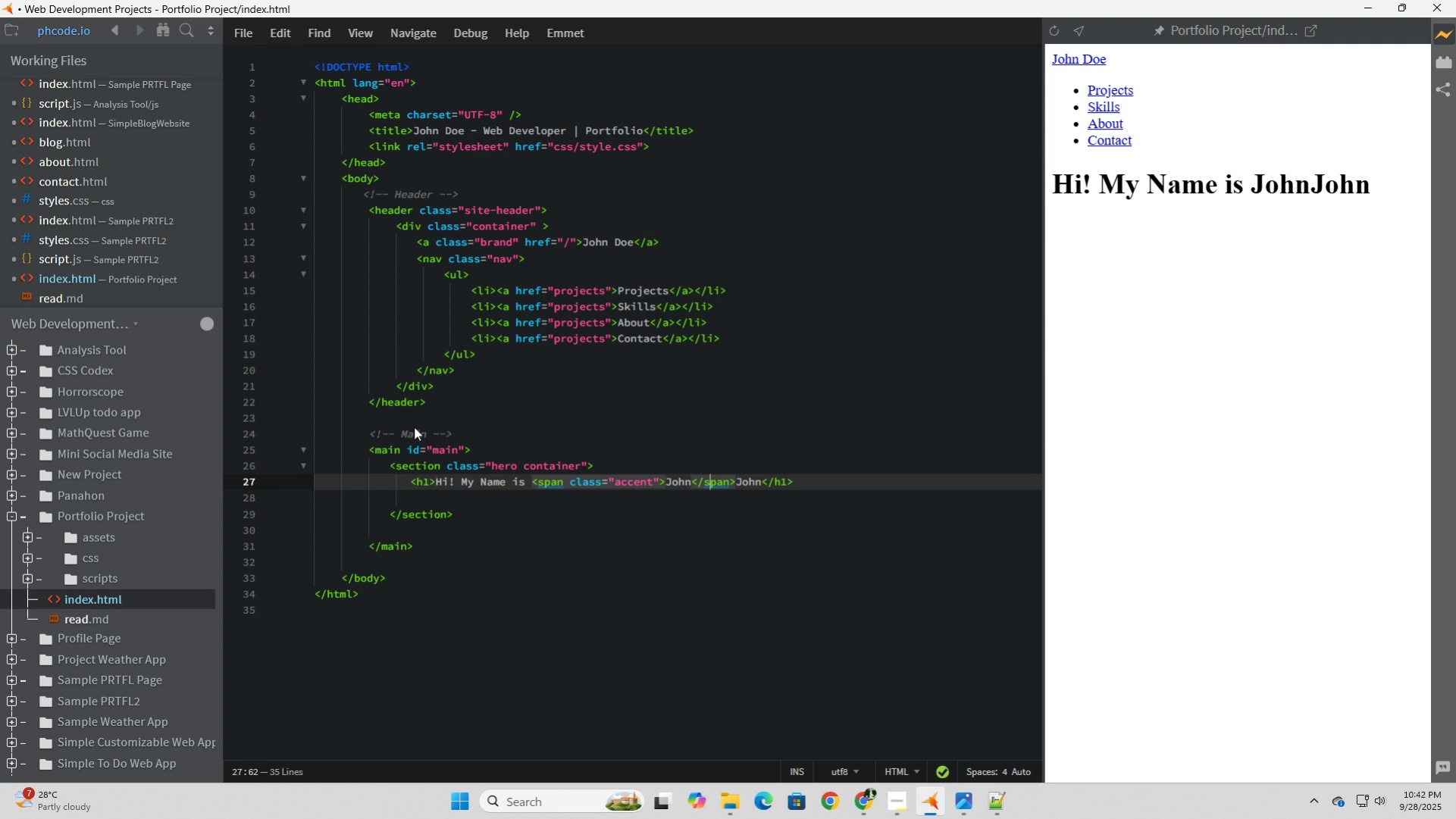 
key(ArrowRight)
 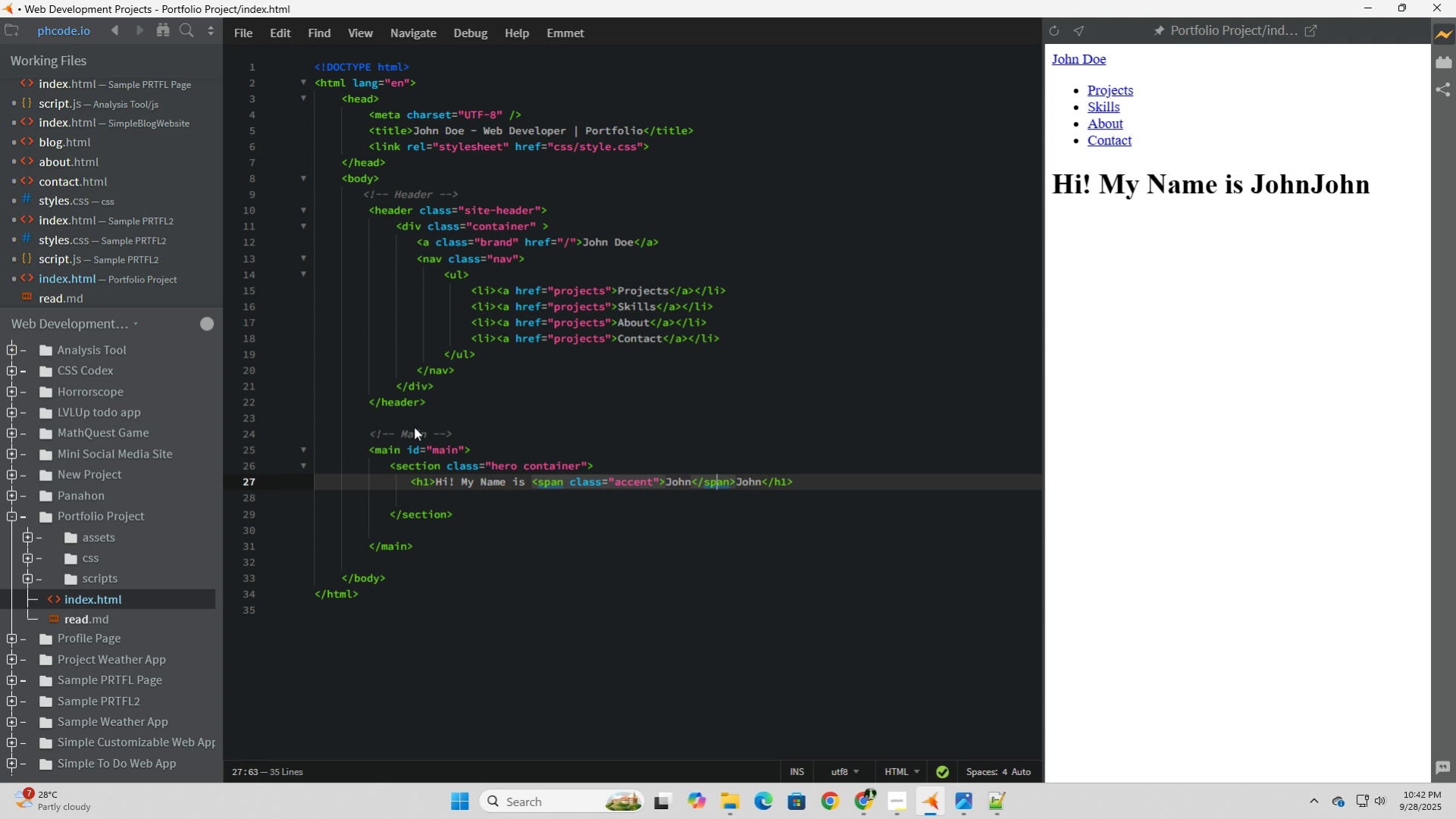 
key(ArrowRight)
 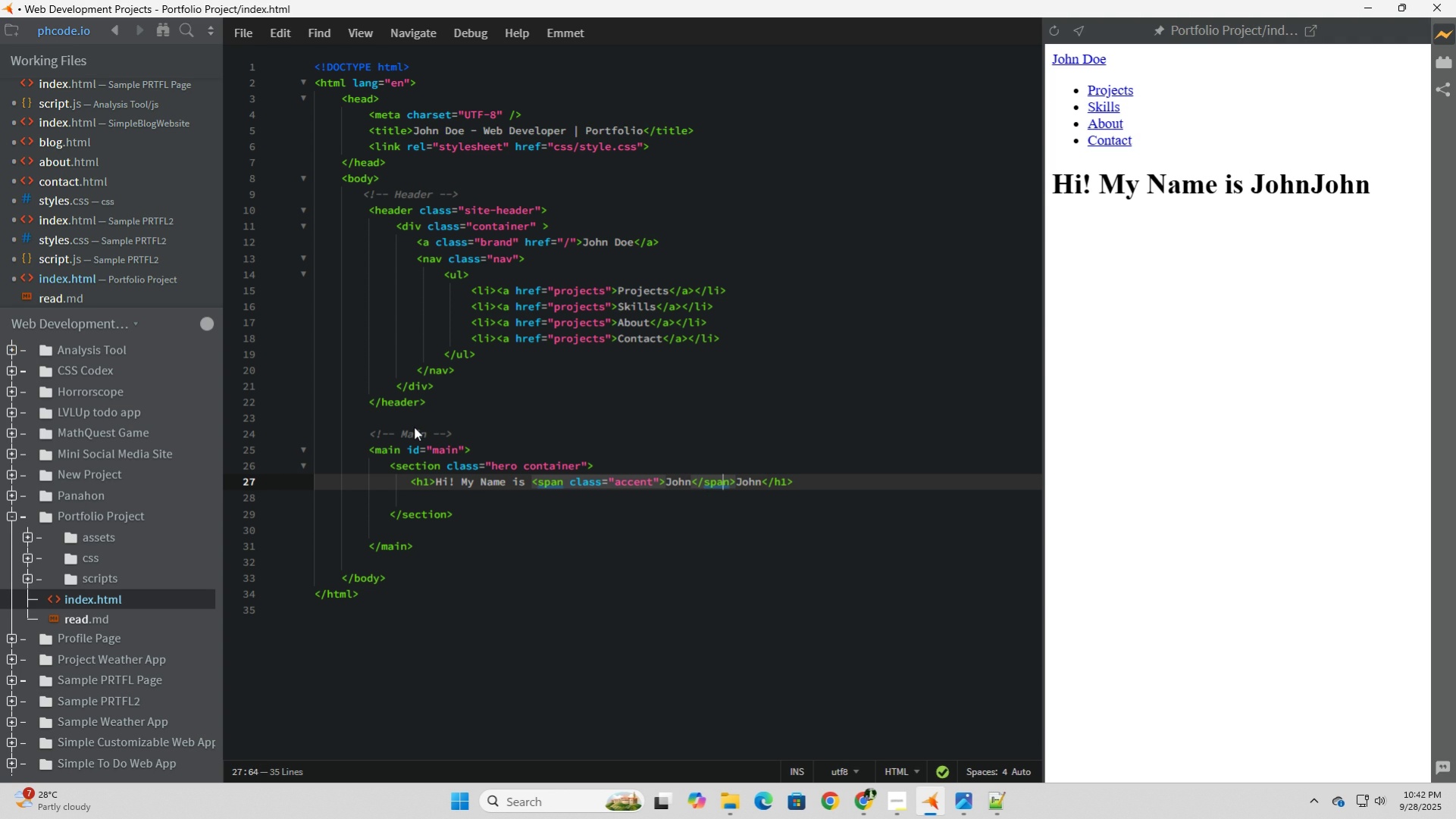 
key(ArrowRight)
 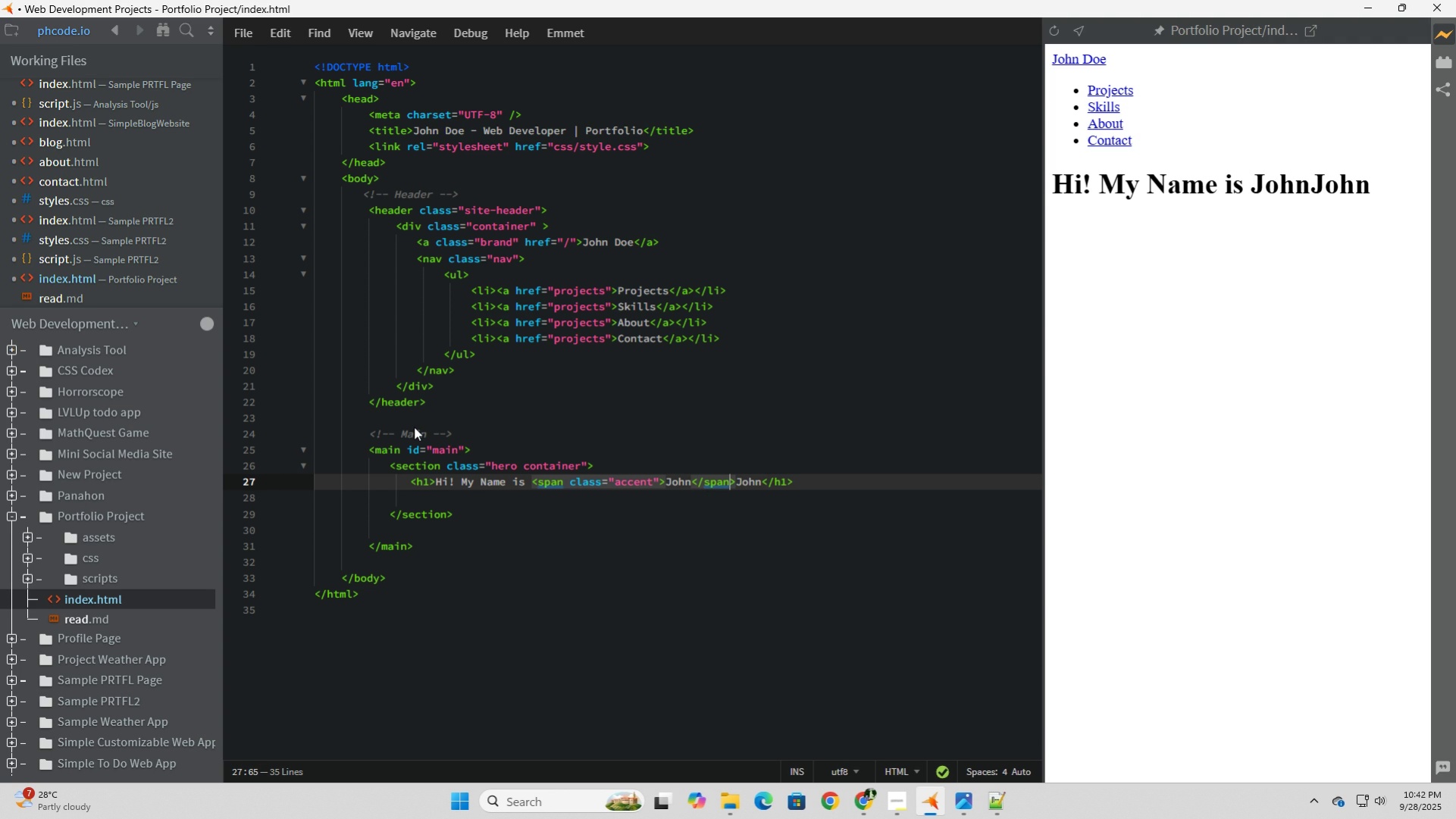 
key(ArrowRight)
 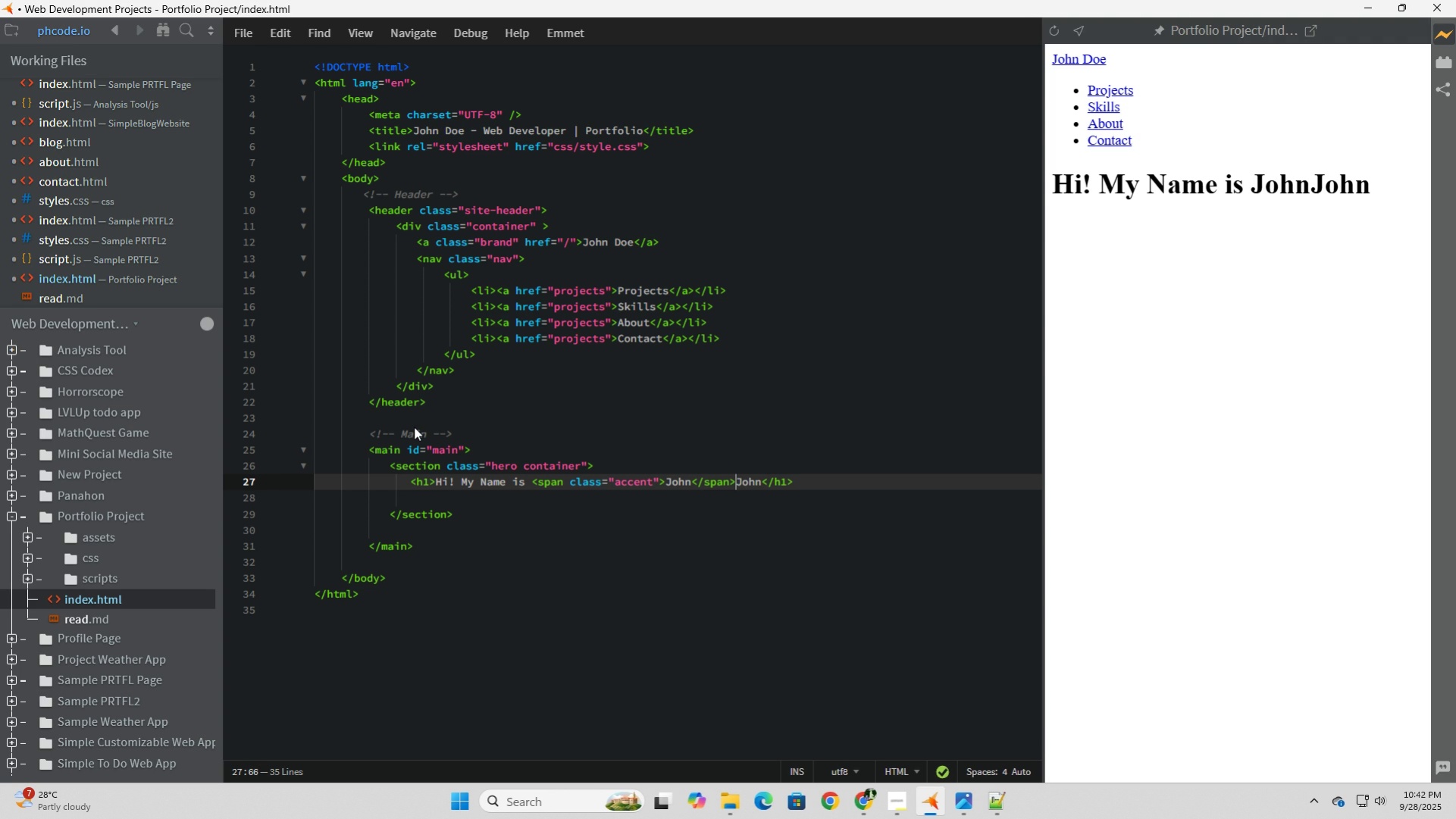 
key(ArrowRight)
 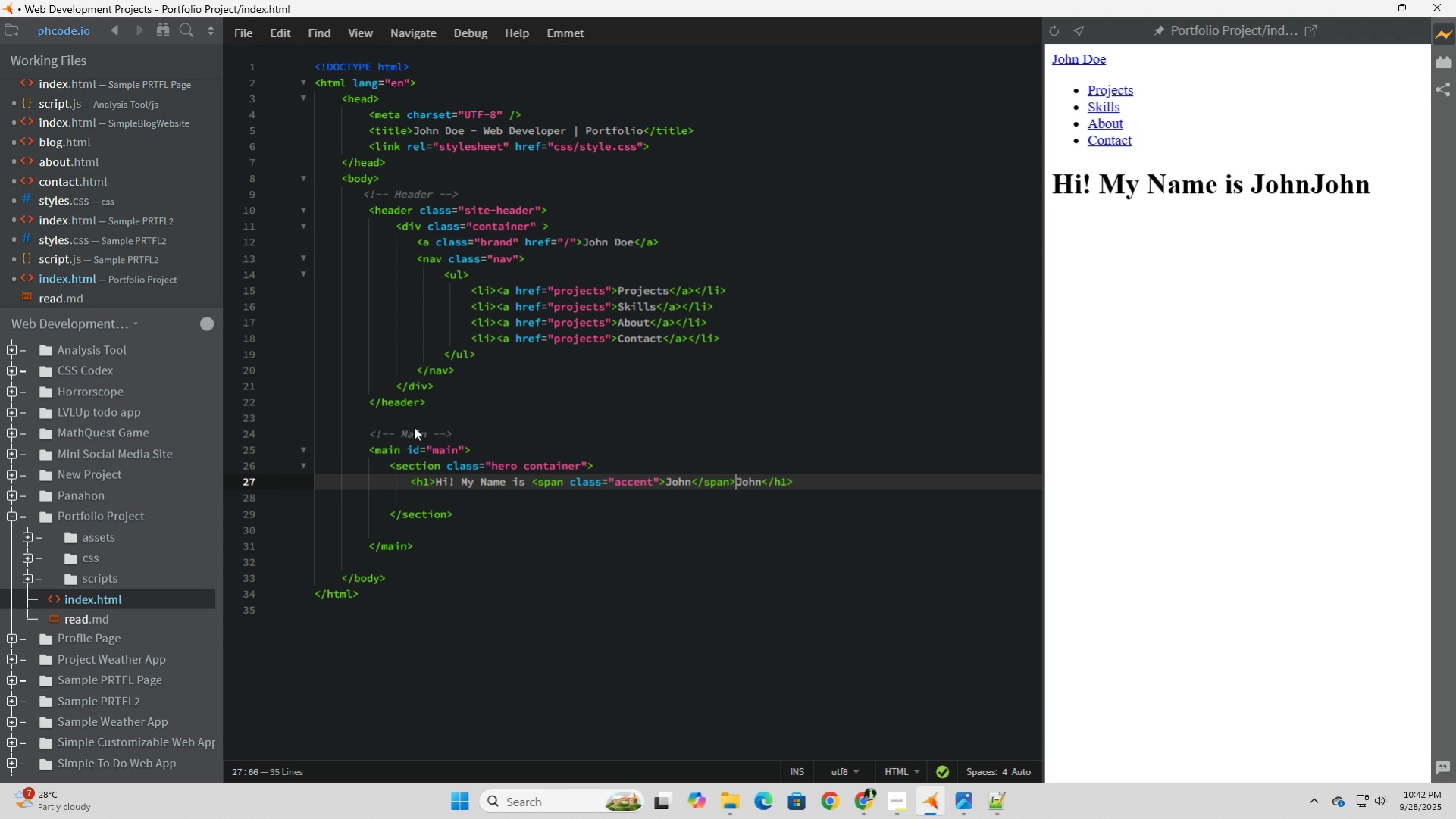 
key(Delete)
 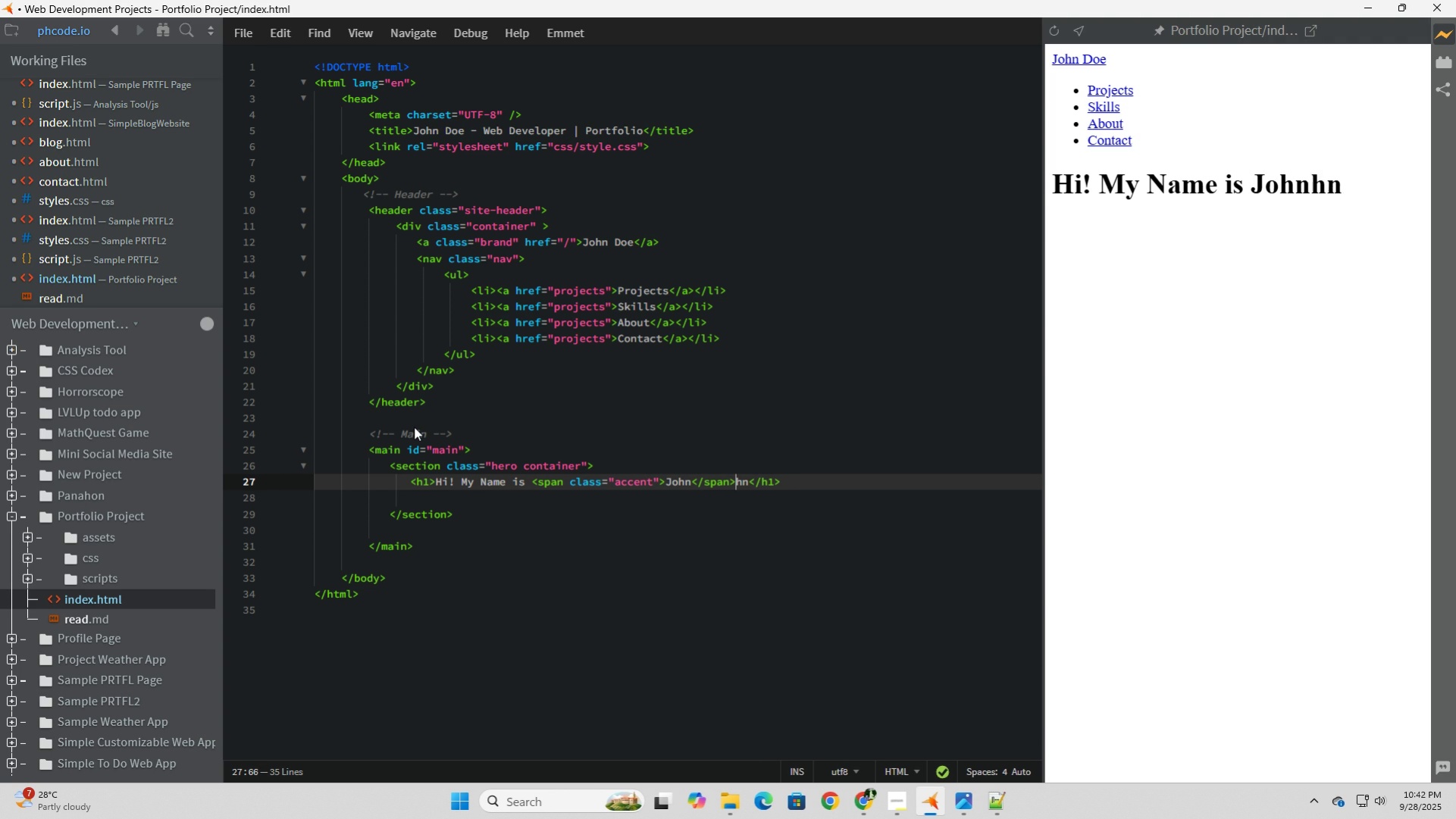 
key(Delete)
 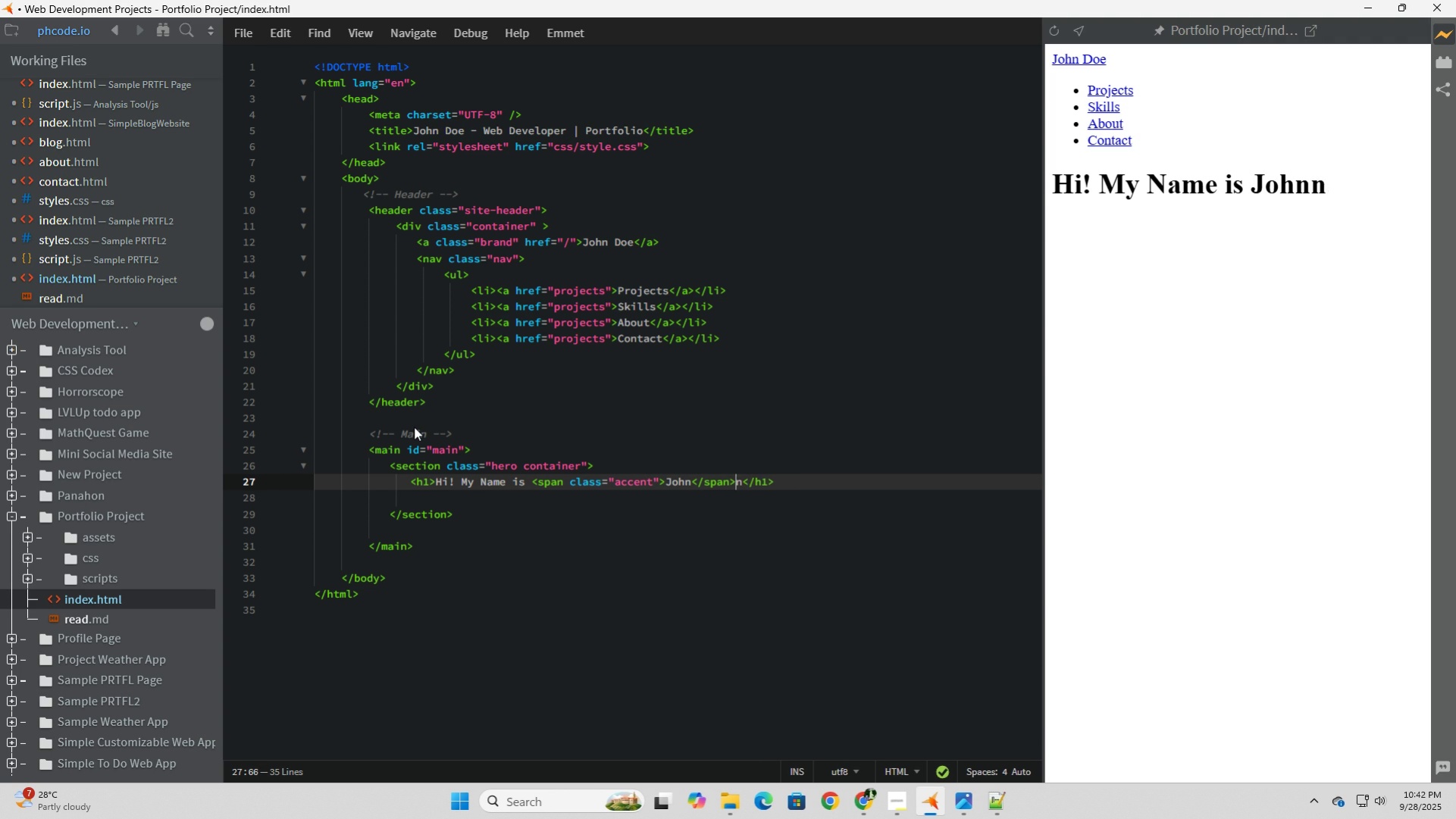 
key(Delete)
 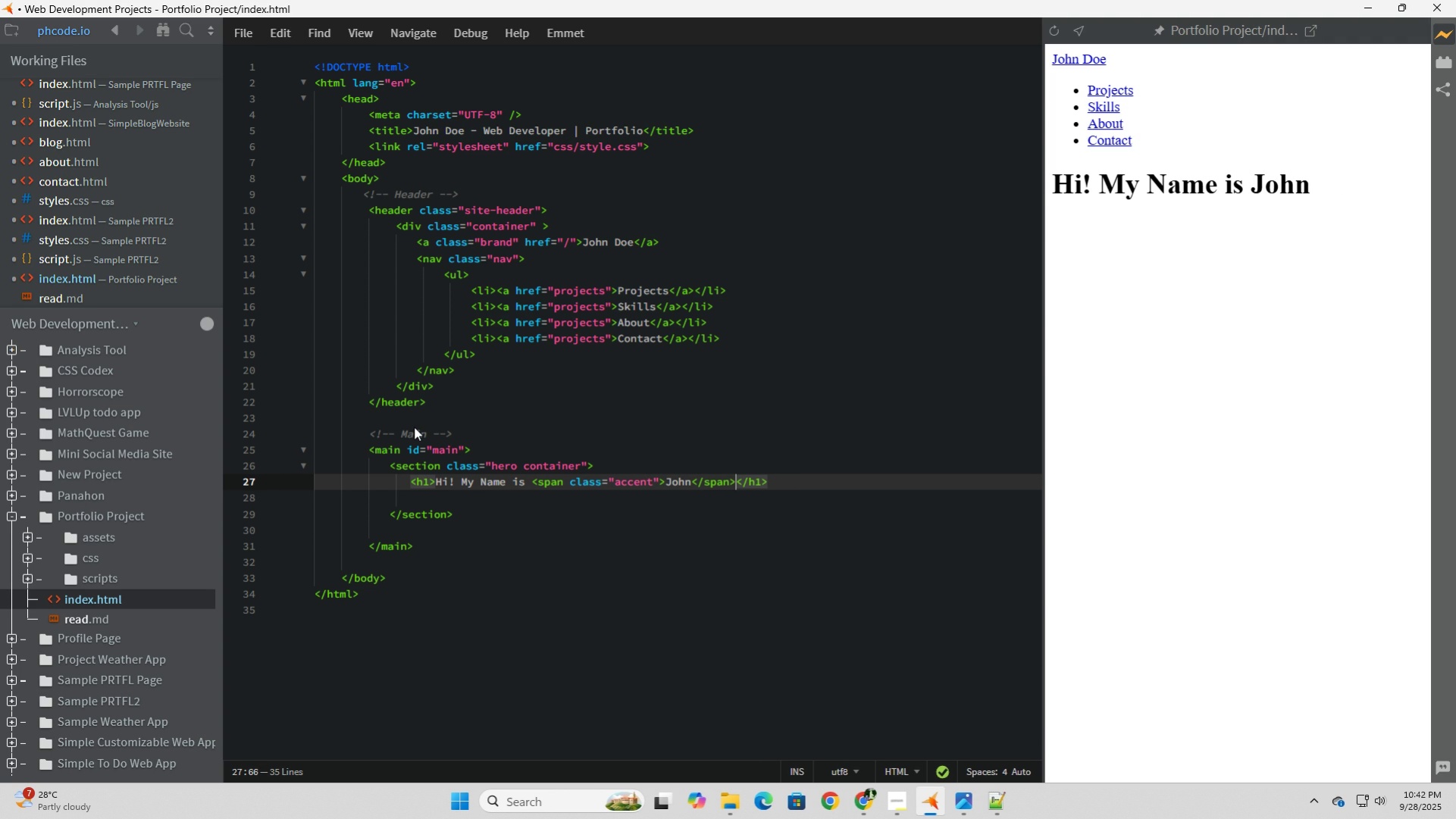 
key(Delete)
 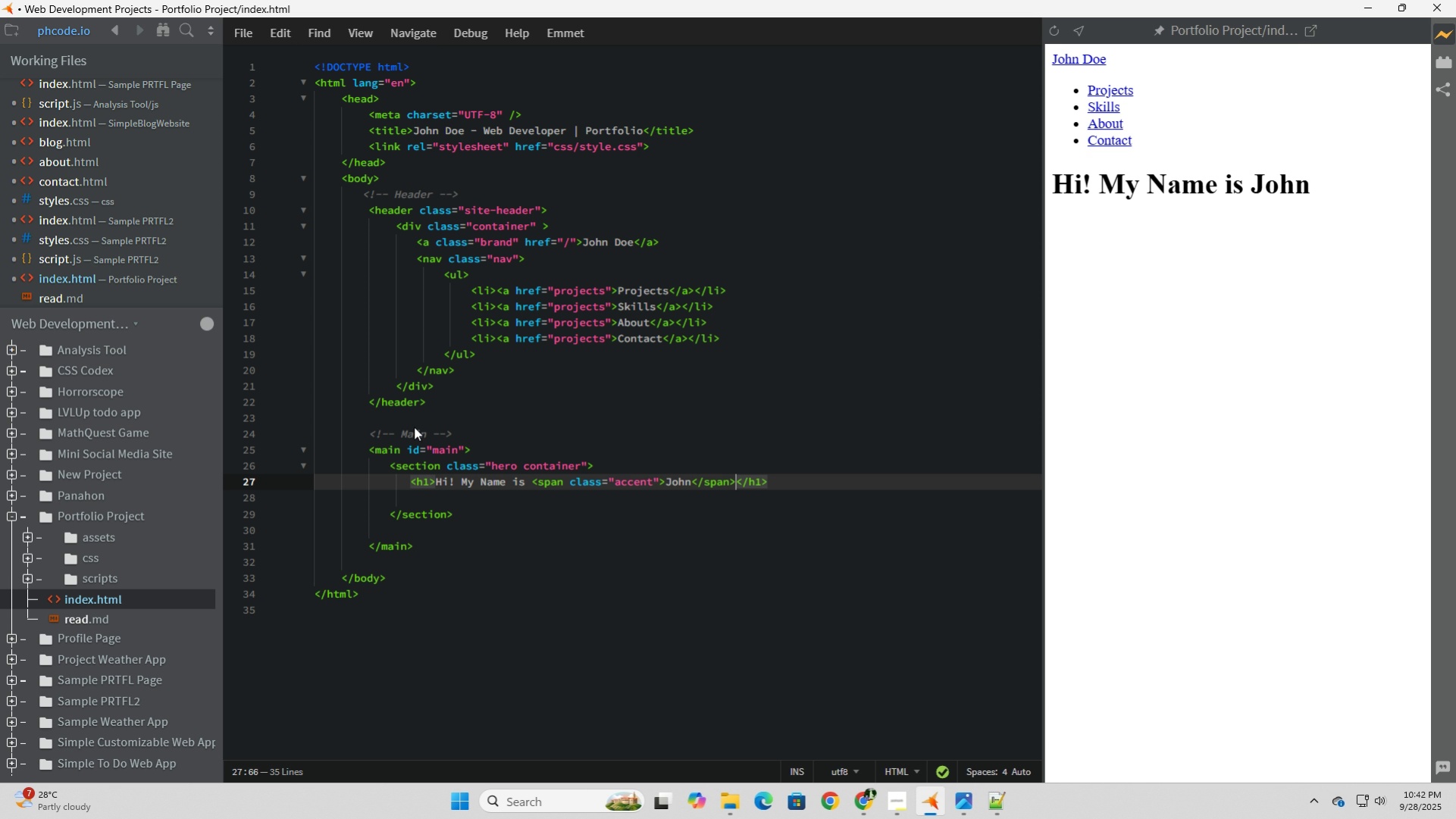 
wait(10.21)
 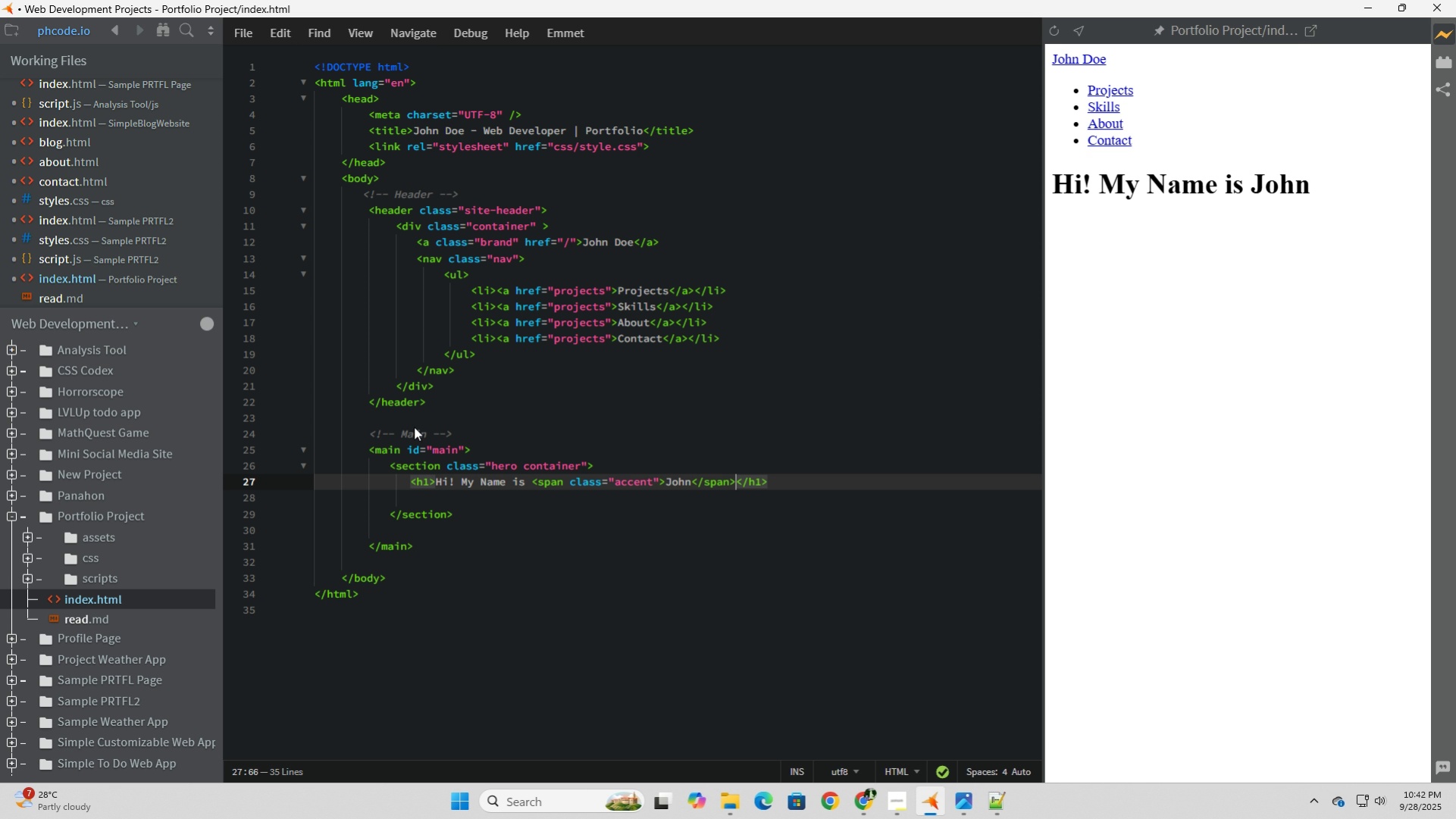 
type(. I build)